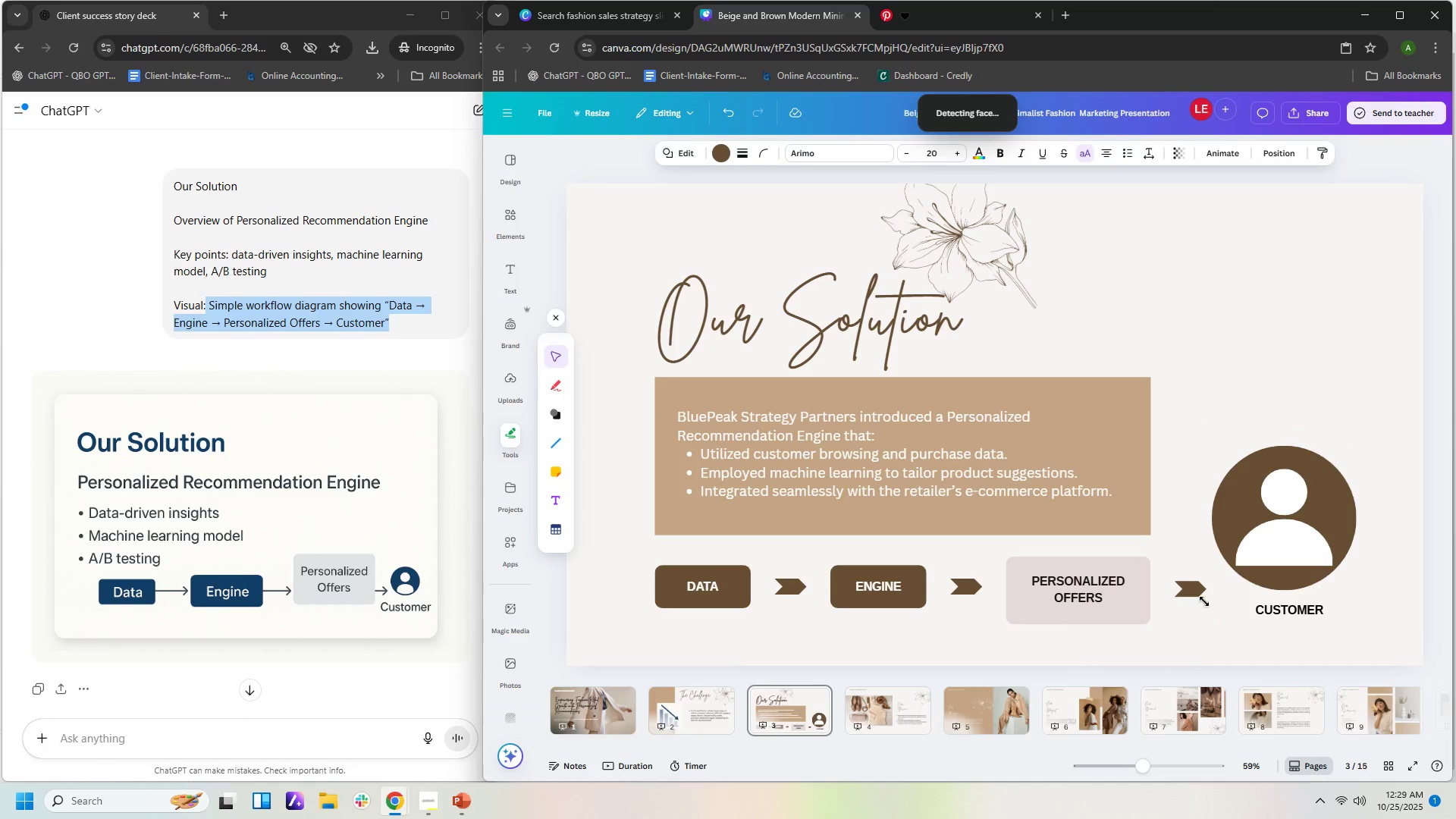 
key(ArrowUp)
 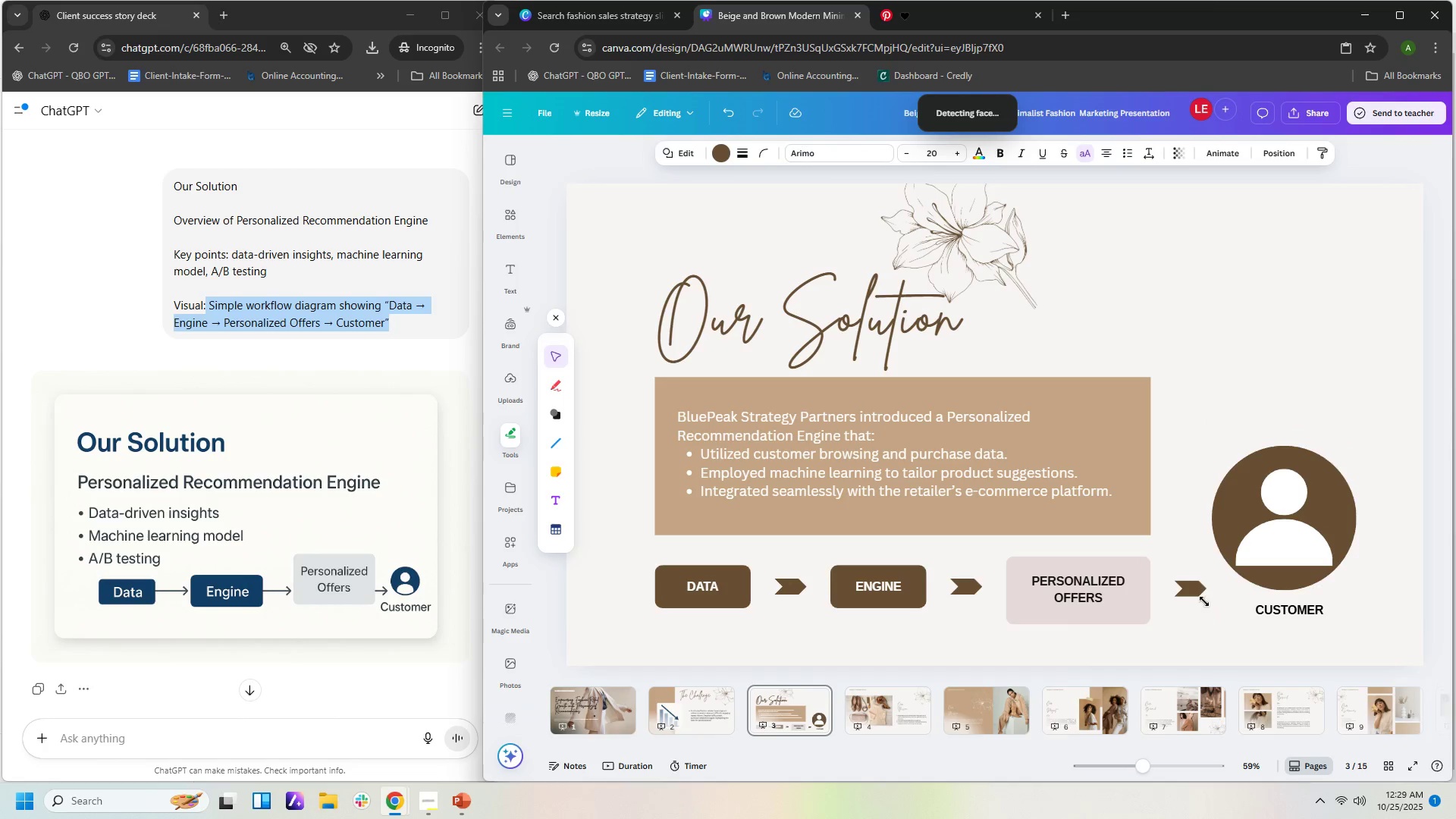 
key(ArrowUp)
 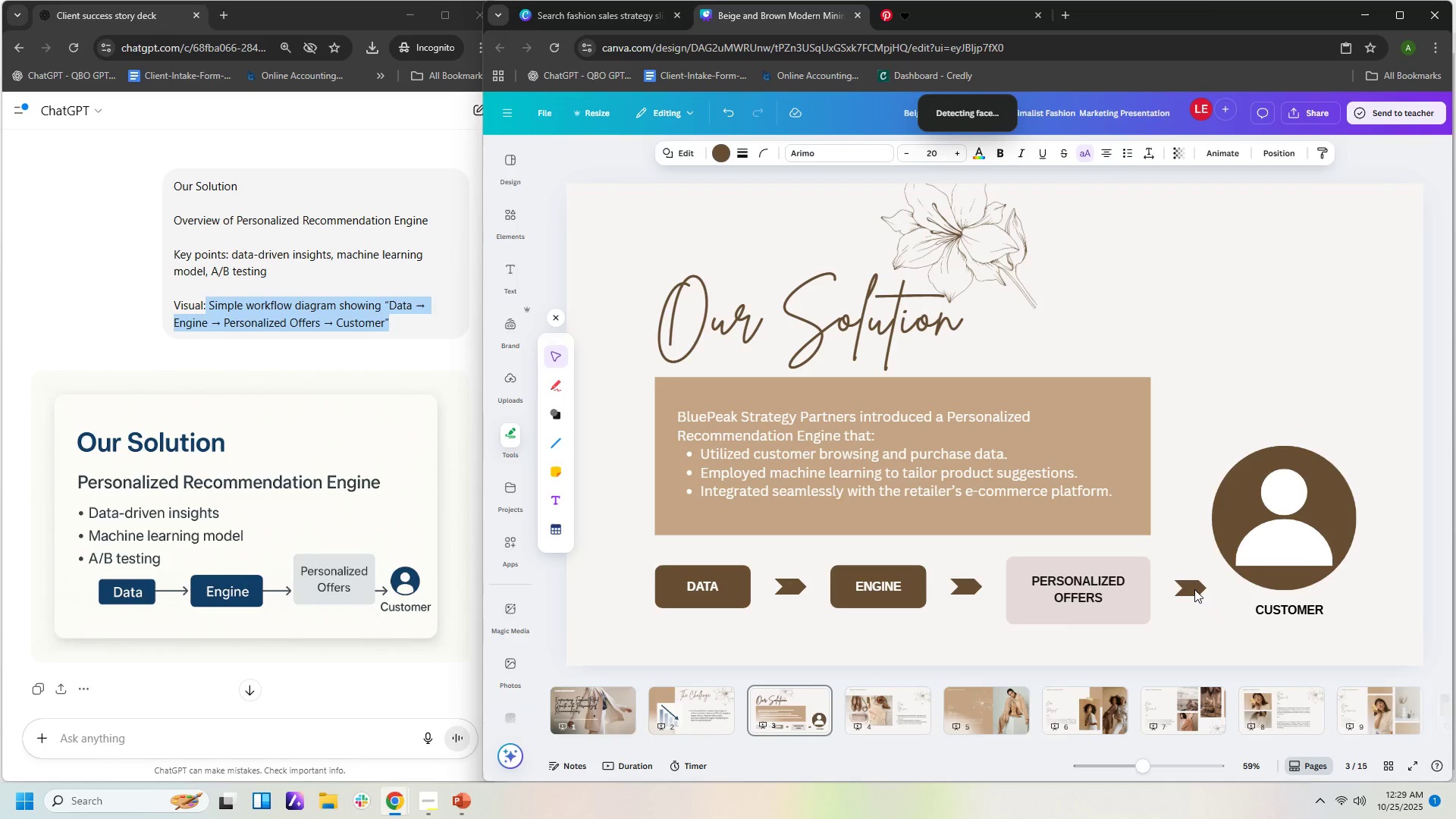 
left_click([1194, 589])
 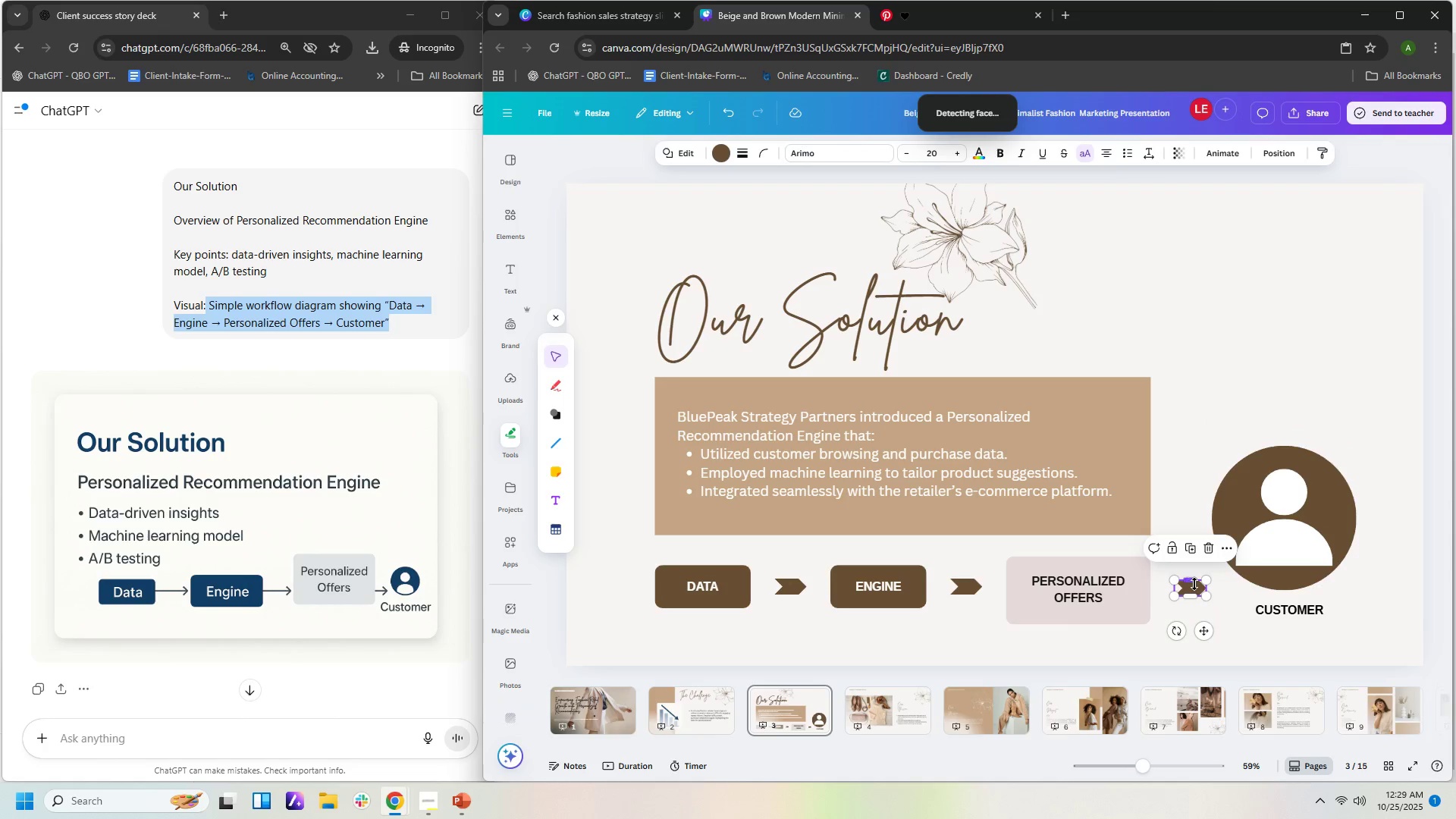 
left_click([1194, 584])
 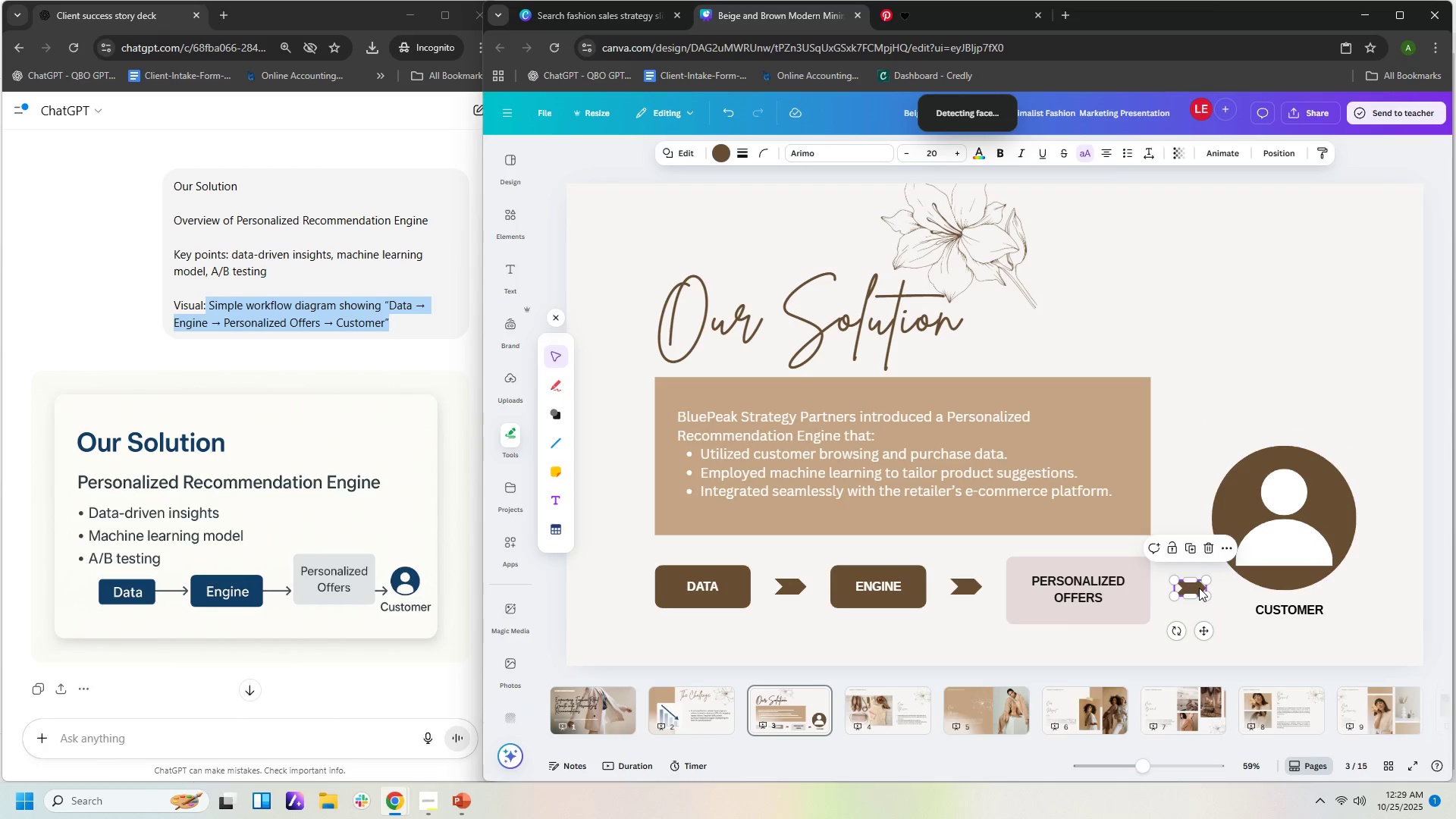 
left_click_drag(start_coordinate=[1199, 588], to_coordinate=[1197, 579])
 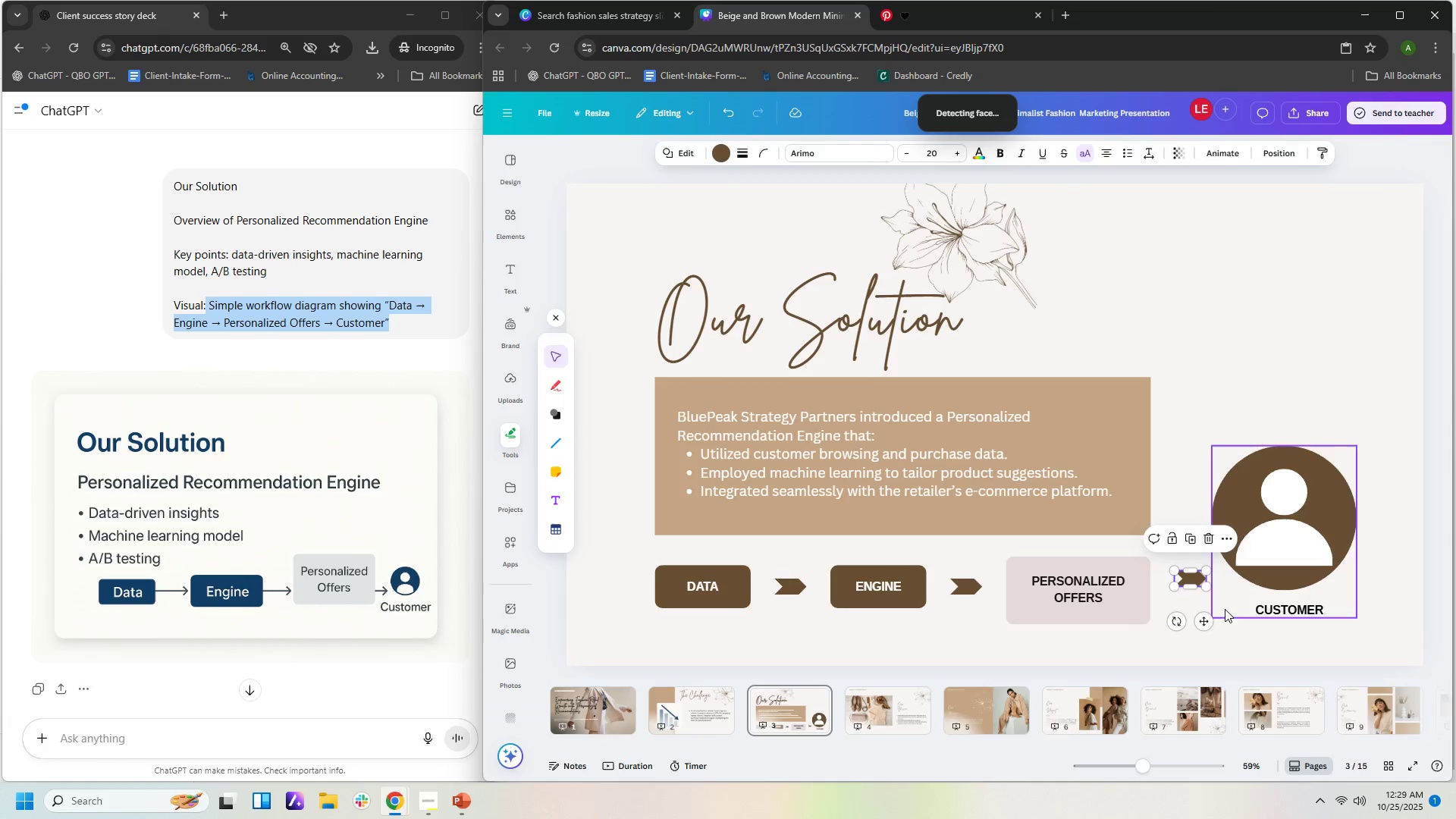 
left_click([1225, 610])
 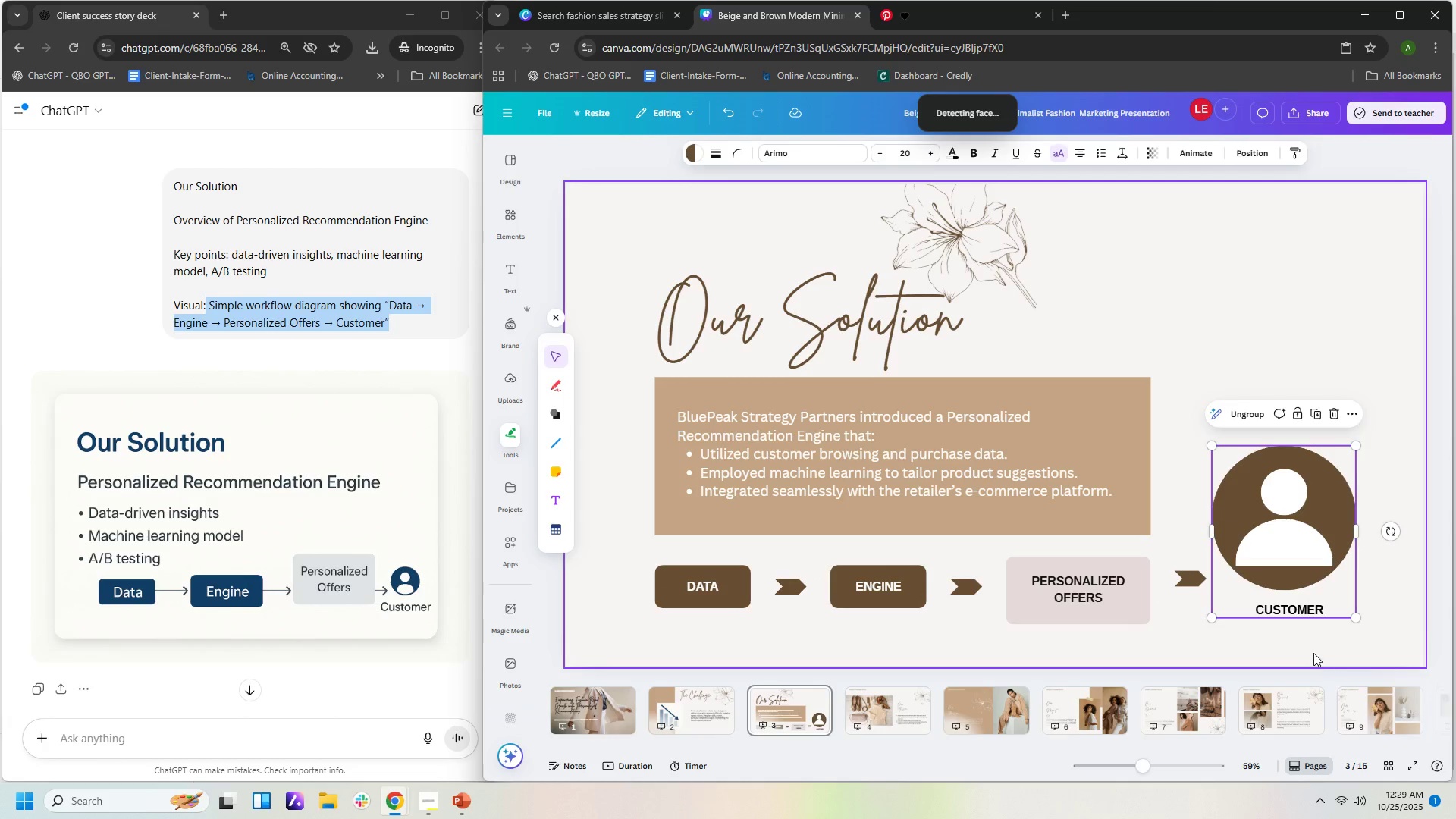 
left_click([1313, 651])
 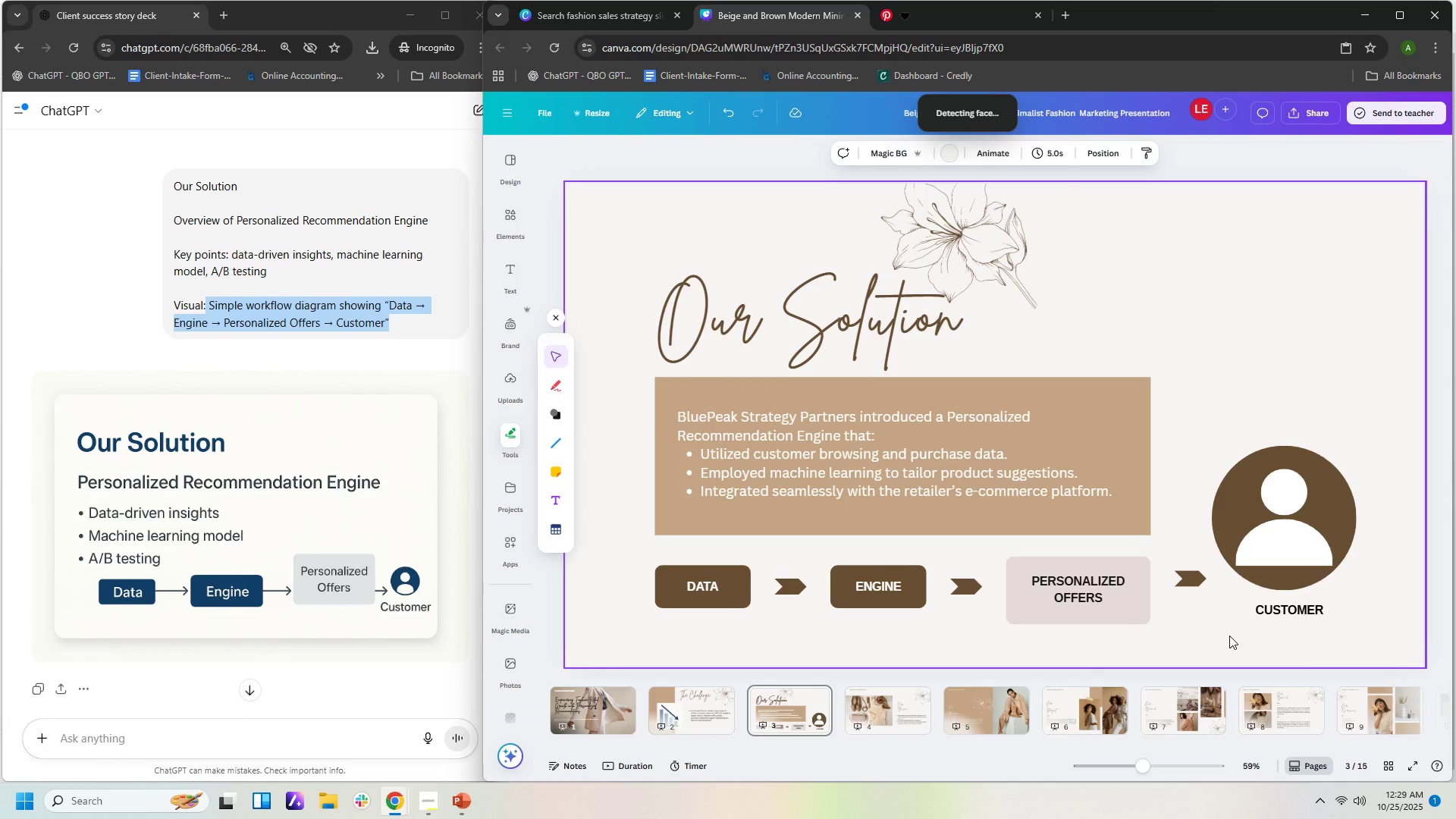 
left_click_drag(start_coordinate=[1194, 579], to_coordinate=[1194, 582])
 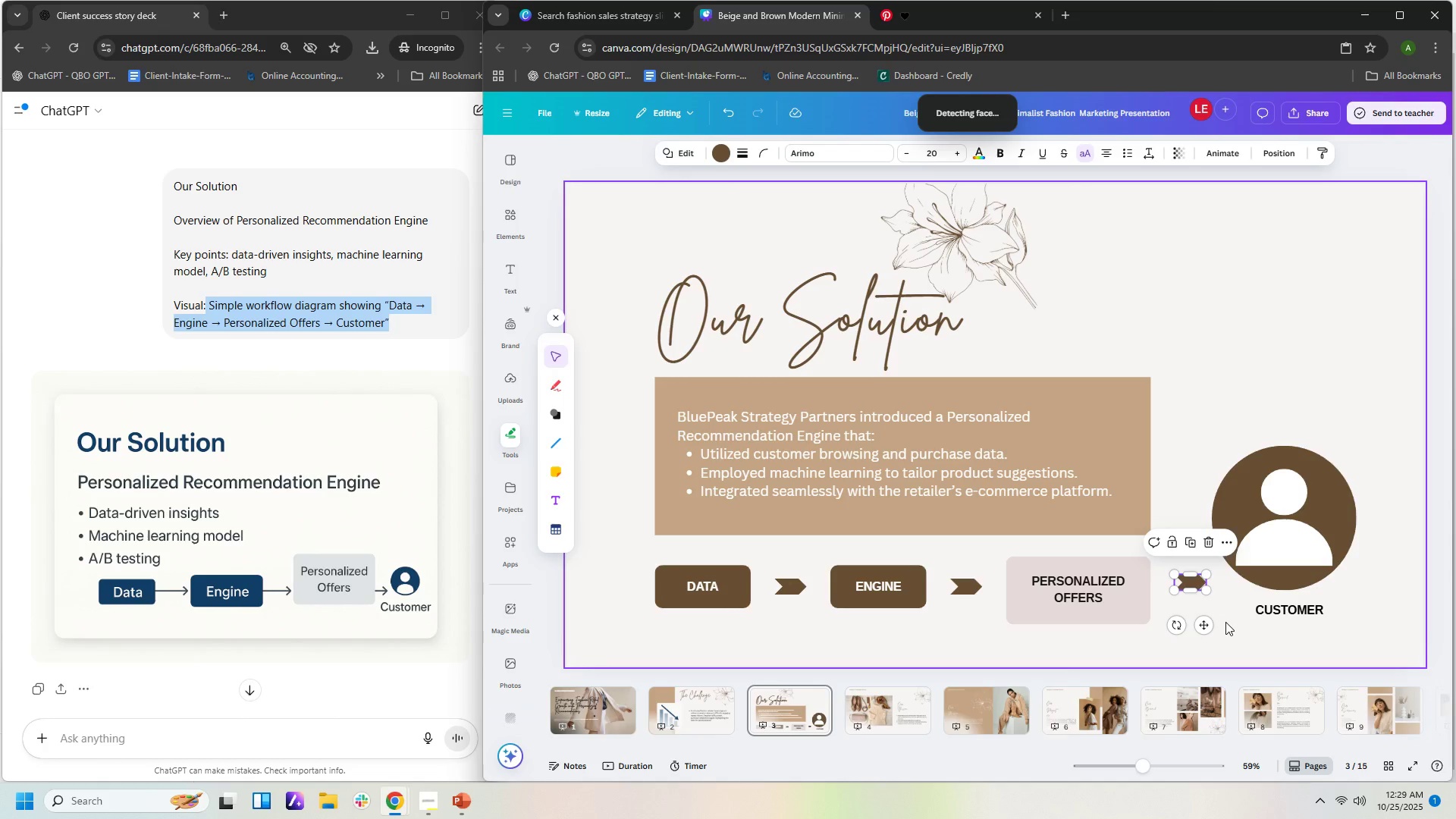 
left_click([1225, 622])
 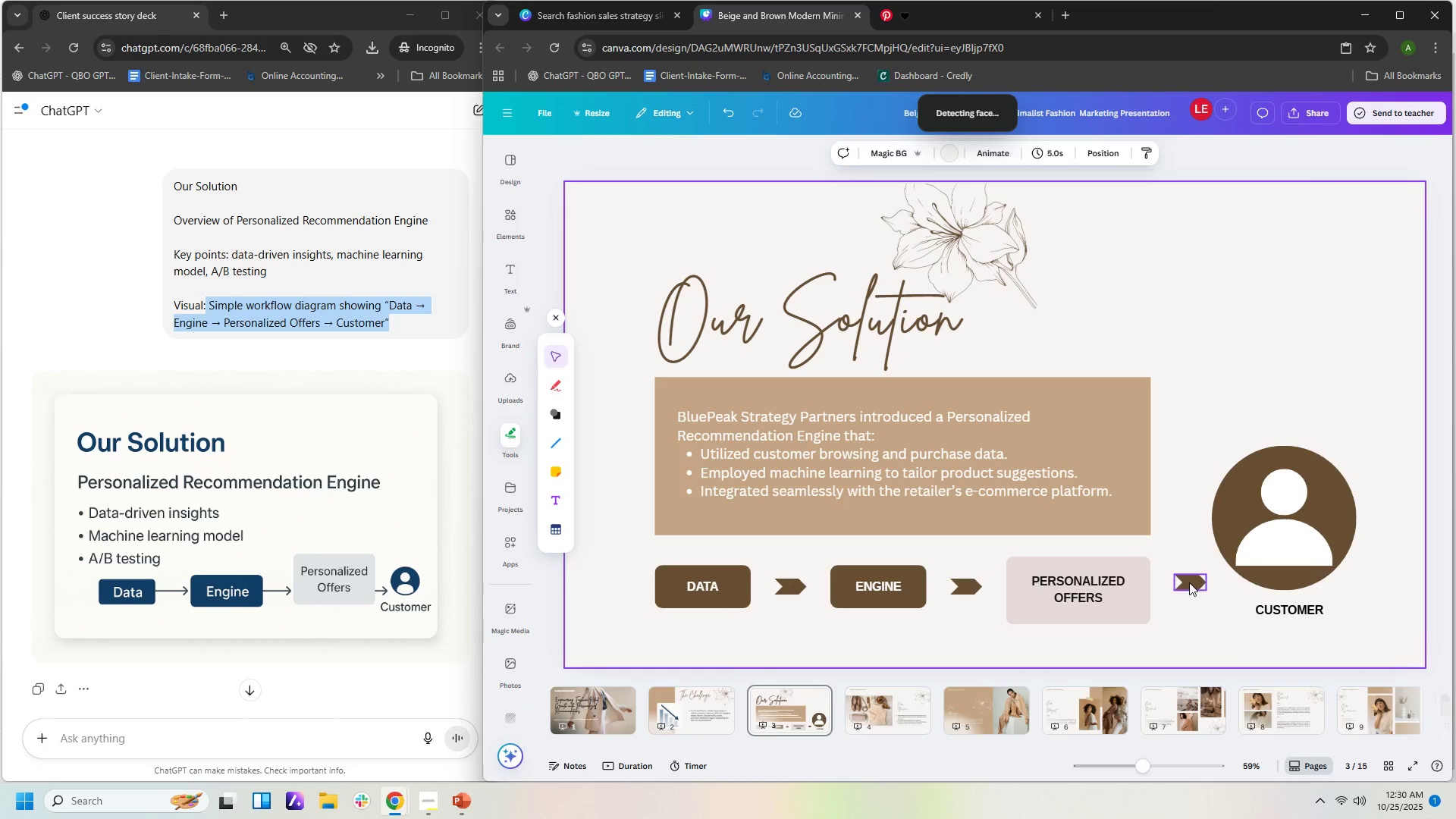 
wait(9.92)
 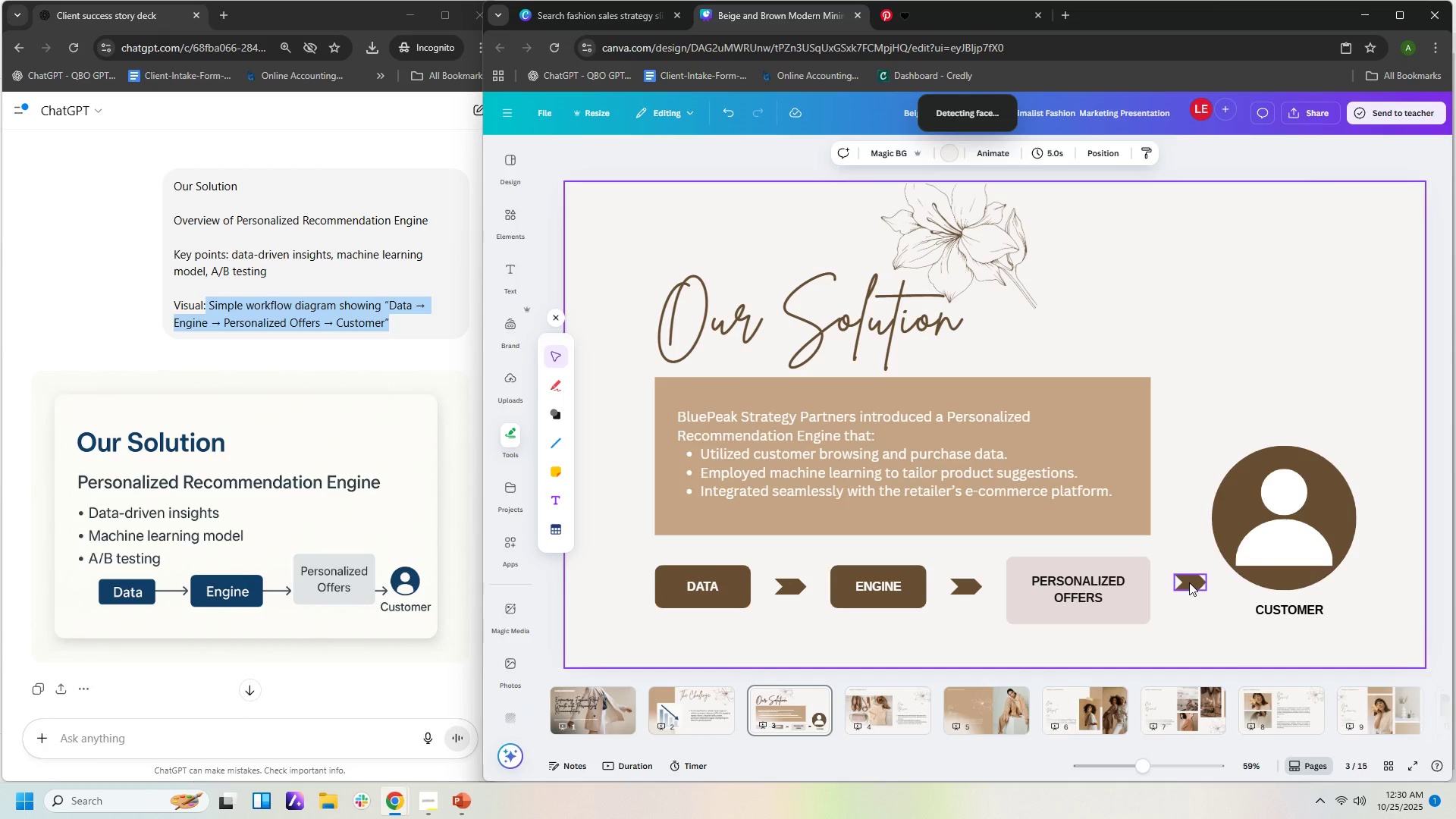 
left_click([1228, 631])
 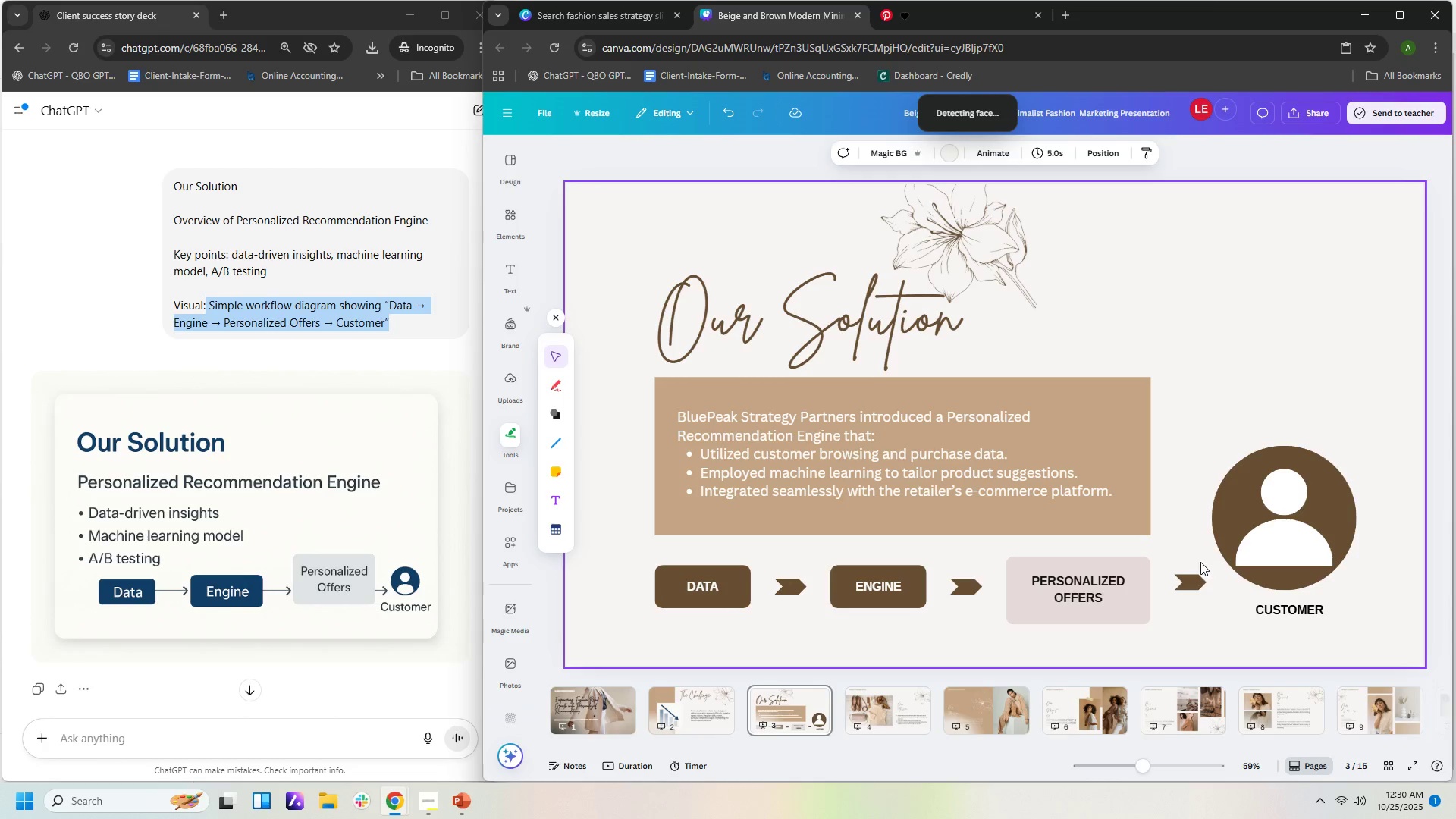 
wait(19.48)
 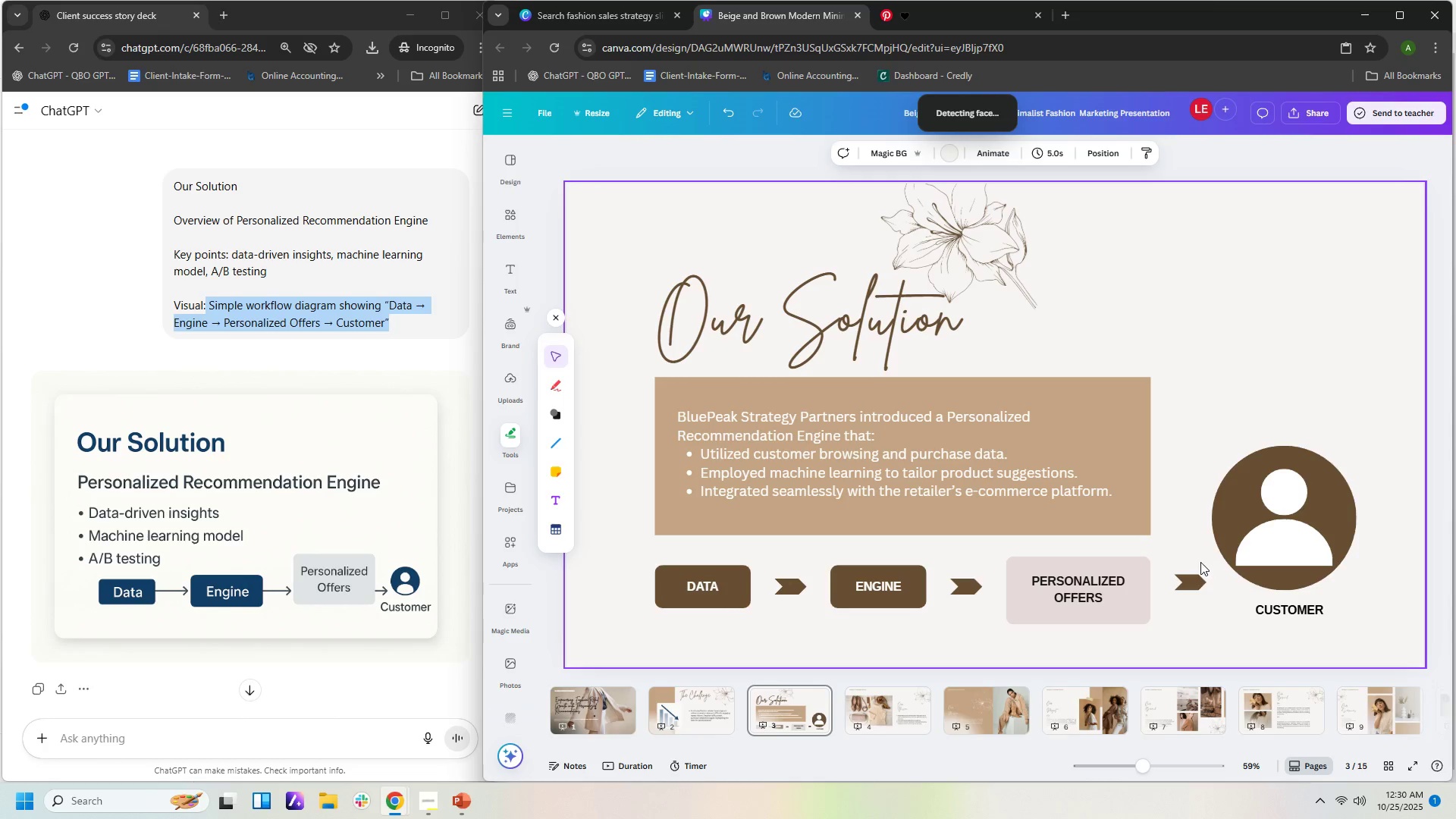 
left_click([1242, 384])
 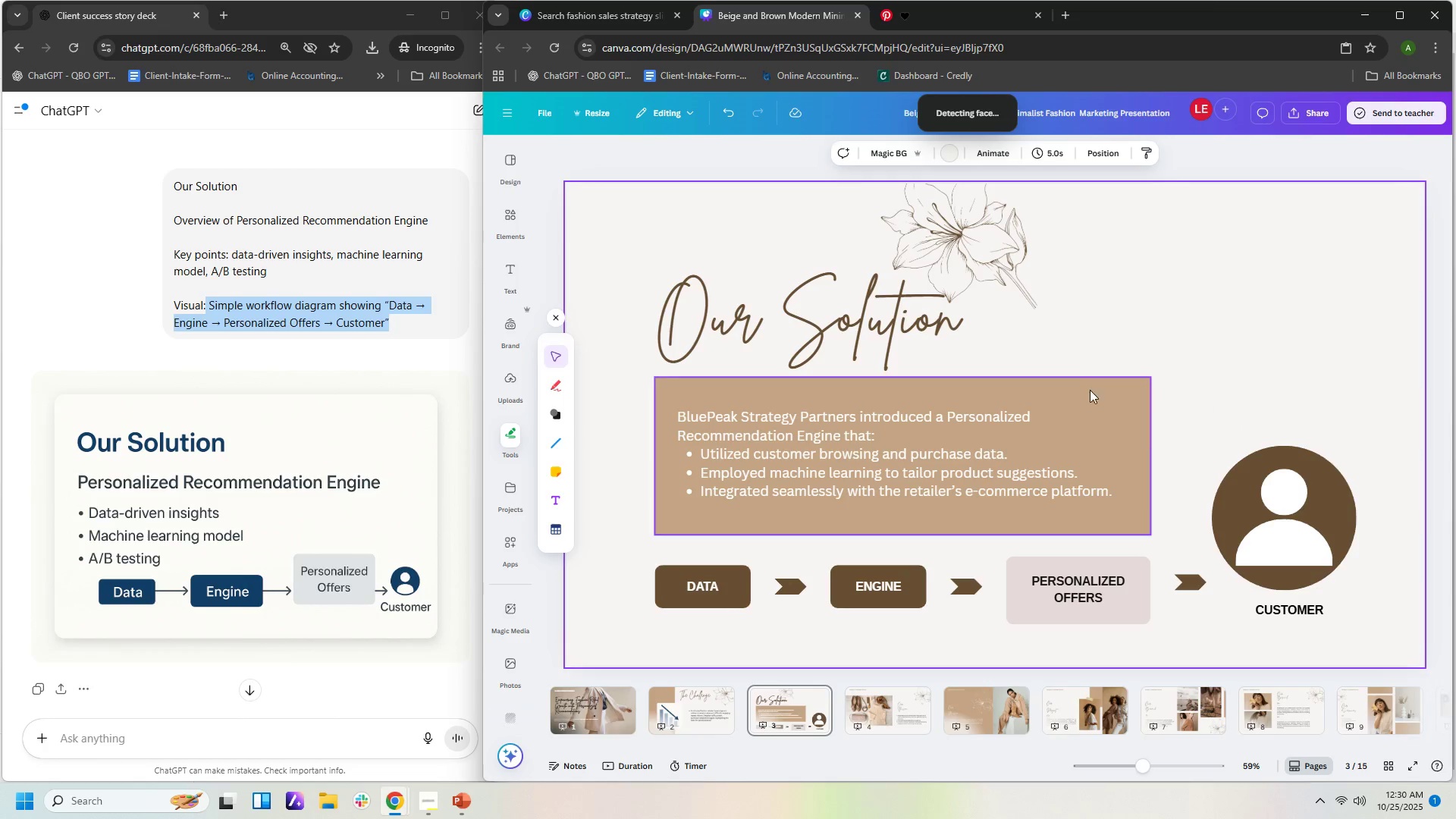 
left_click_drag(start_coordinate=[996, 256], to_coordinate=[1213, 274])
 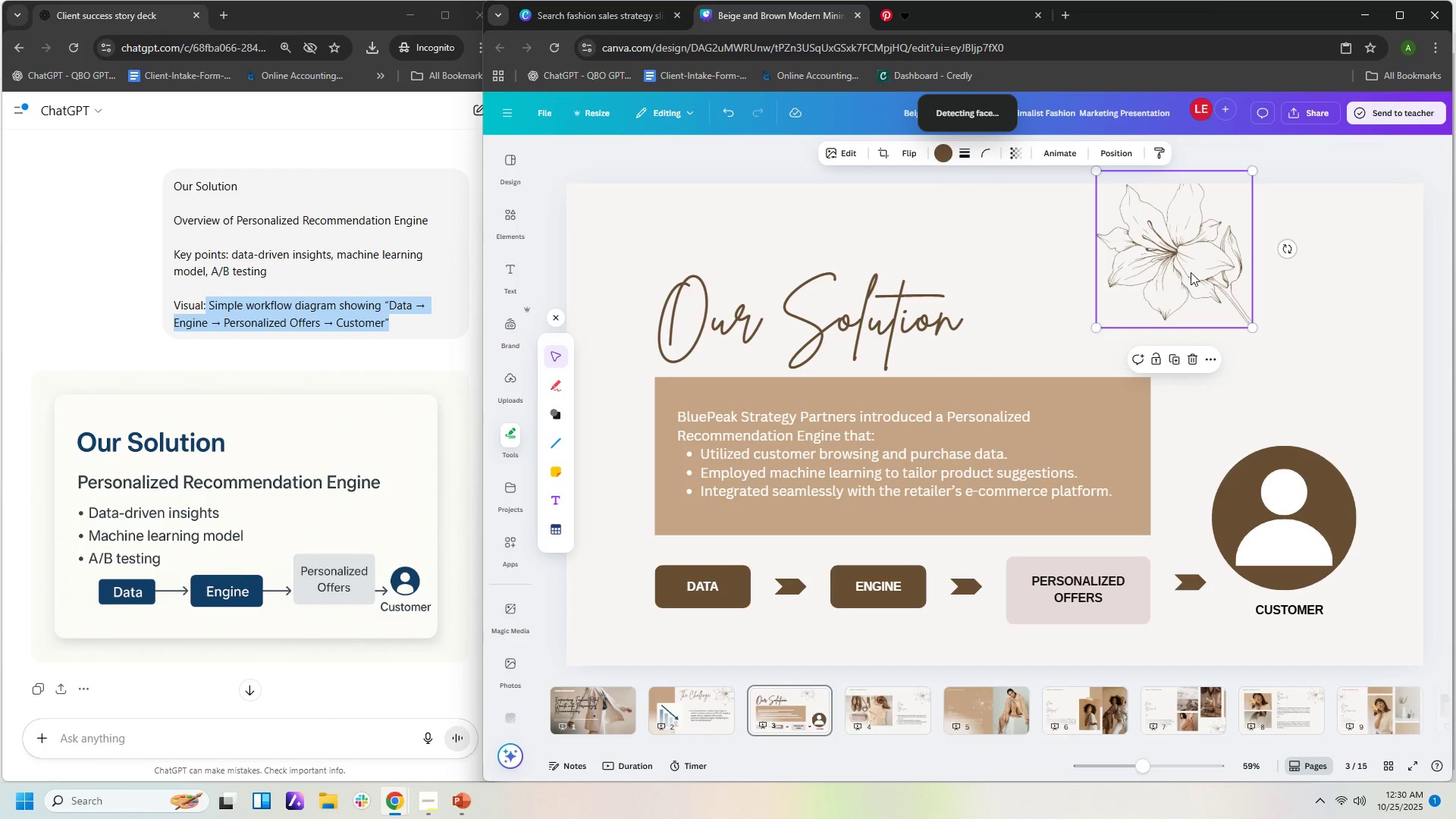 
left_click_drag(start_coordinate=[1192, 264], to_coordinate=[1279, 275])
 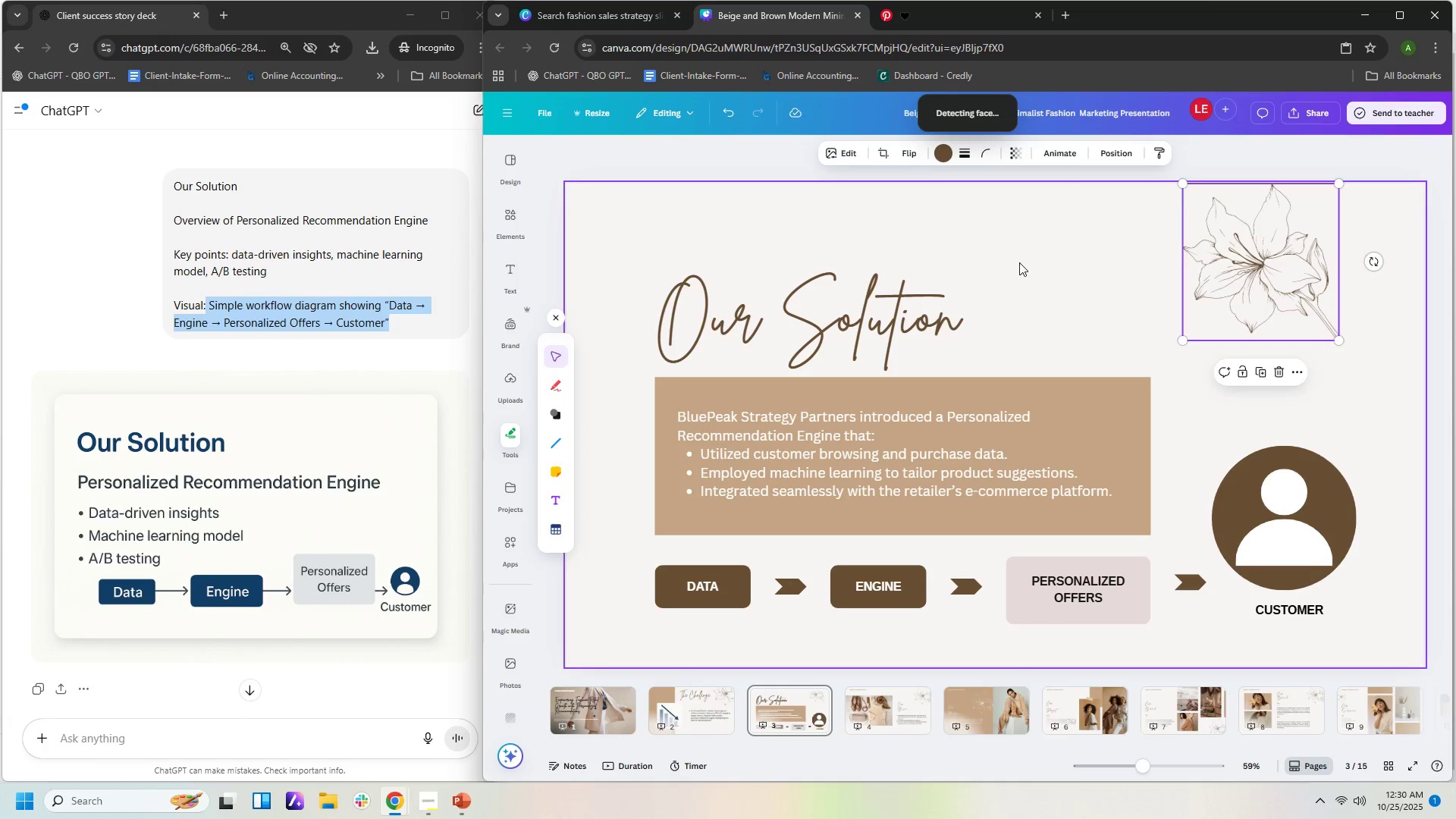 
left_click([1018, 262])
 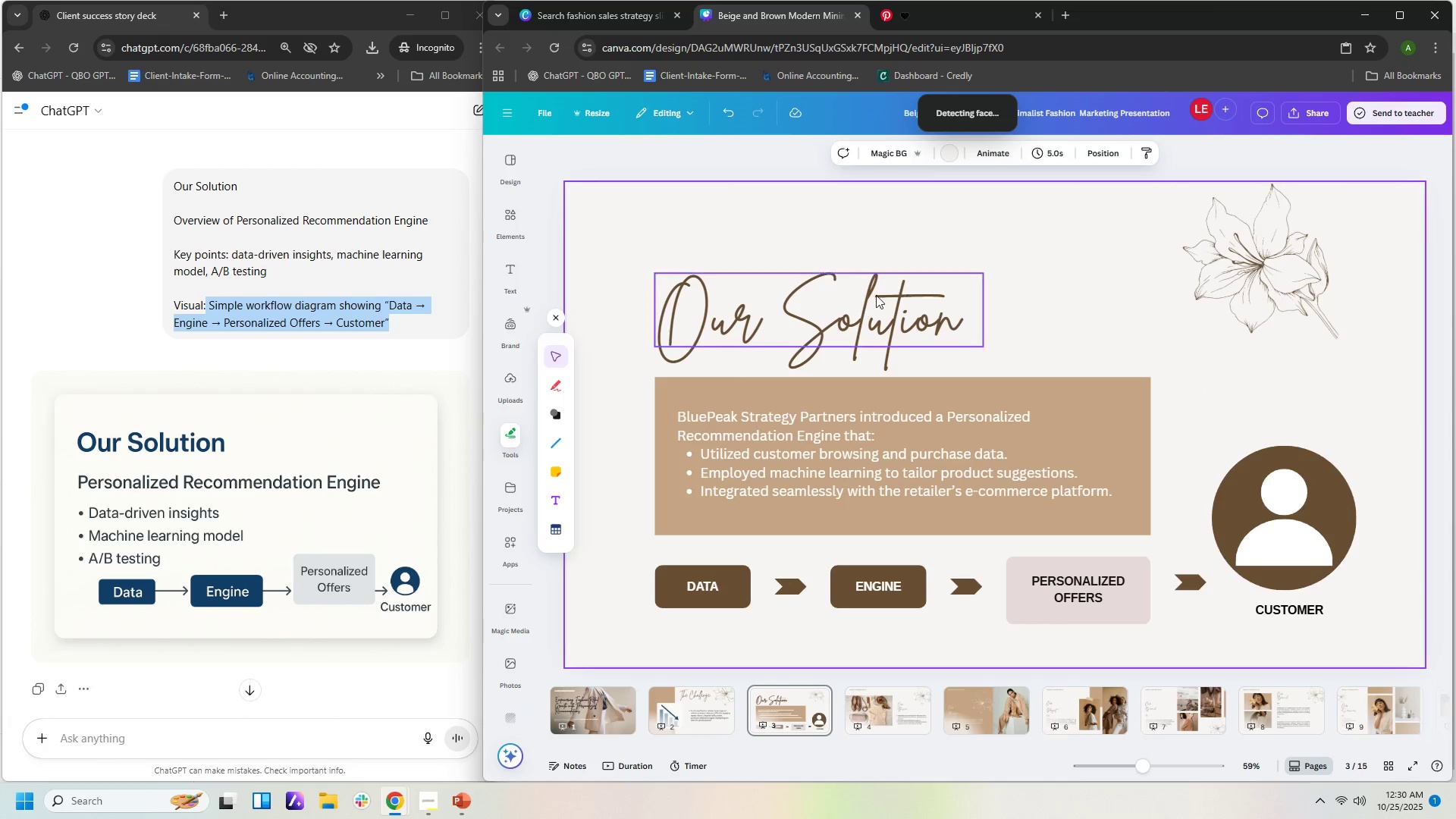 
left_click_drag(start_coordinate=[861, 300], to_coordinate=[975, 275])
 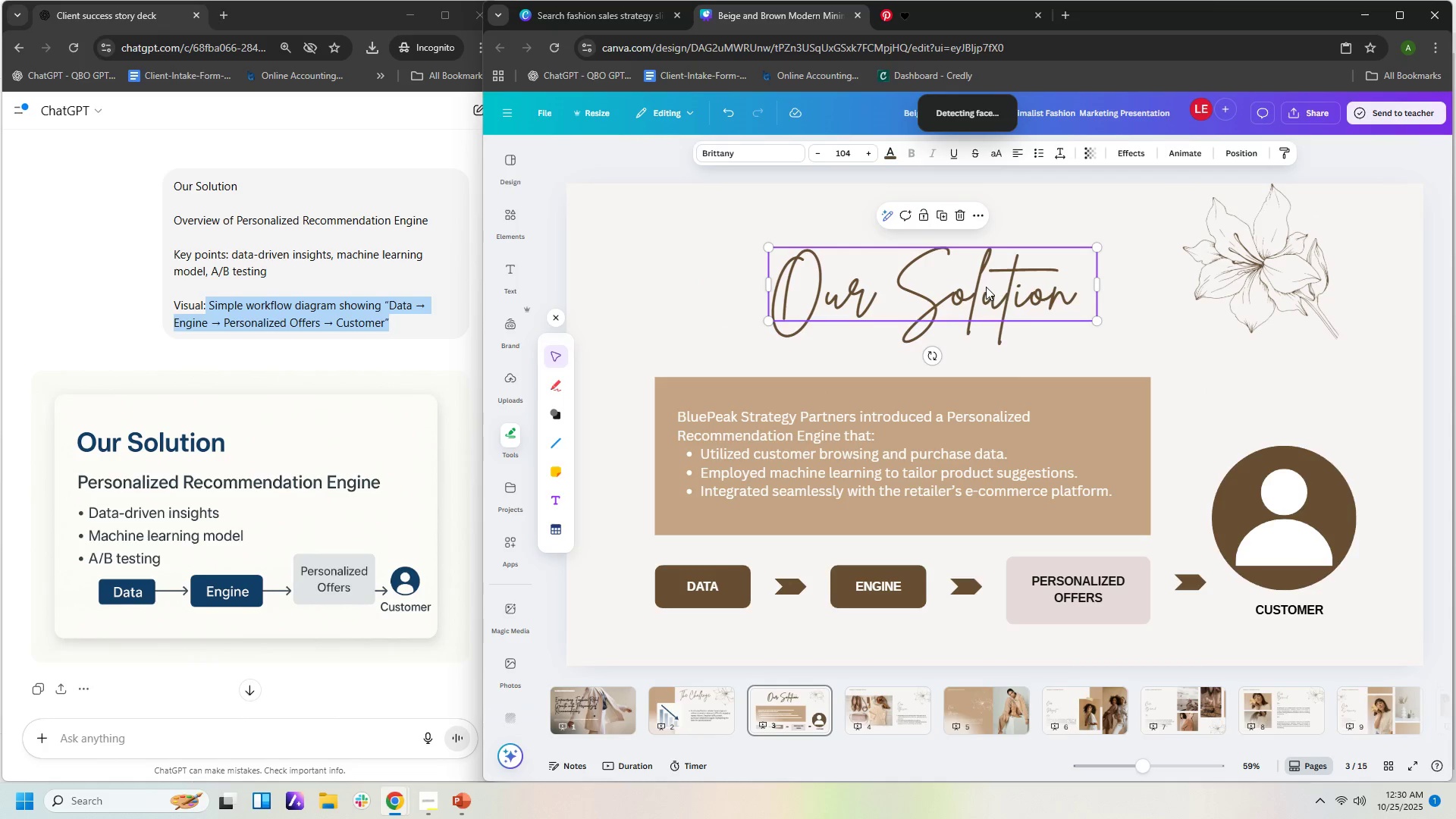 
left_click_drag(start_coordinate=[986, 287], to_coordinate=[952, 278])
 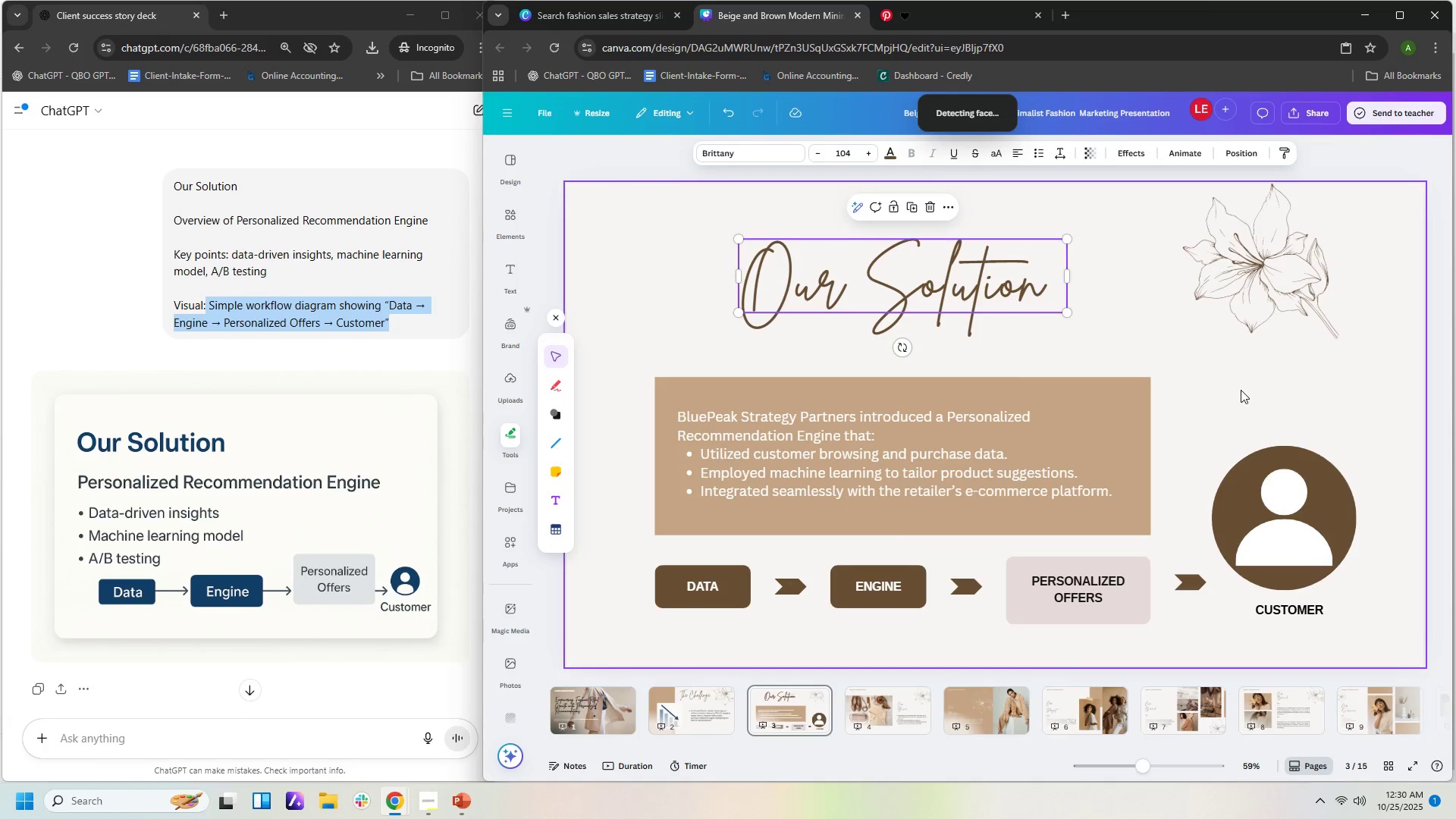 
left_click([1241, 390])
 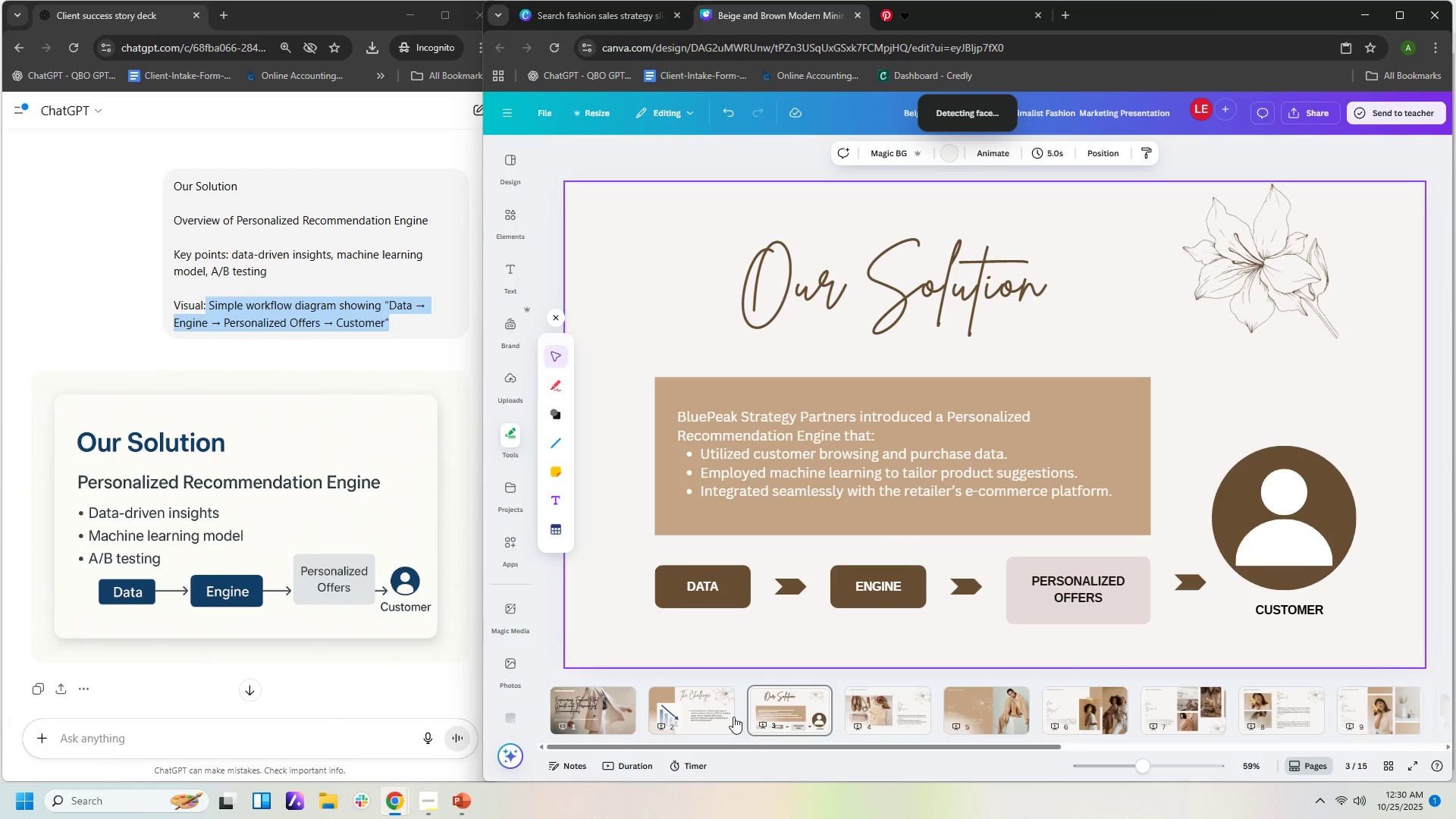 
left_click([726, 714])
 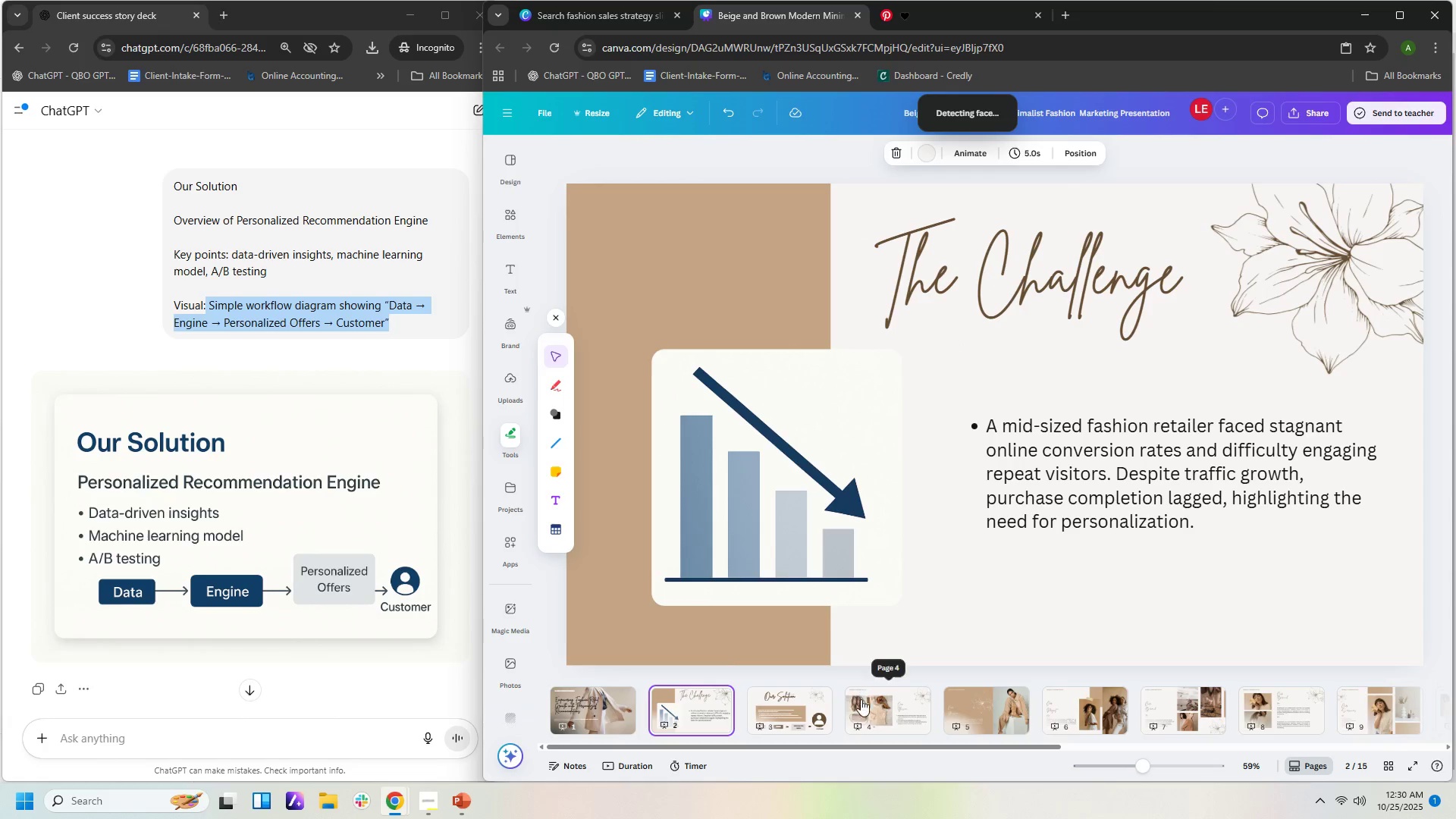 
left_click([861, 699])
 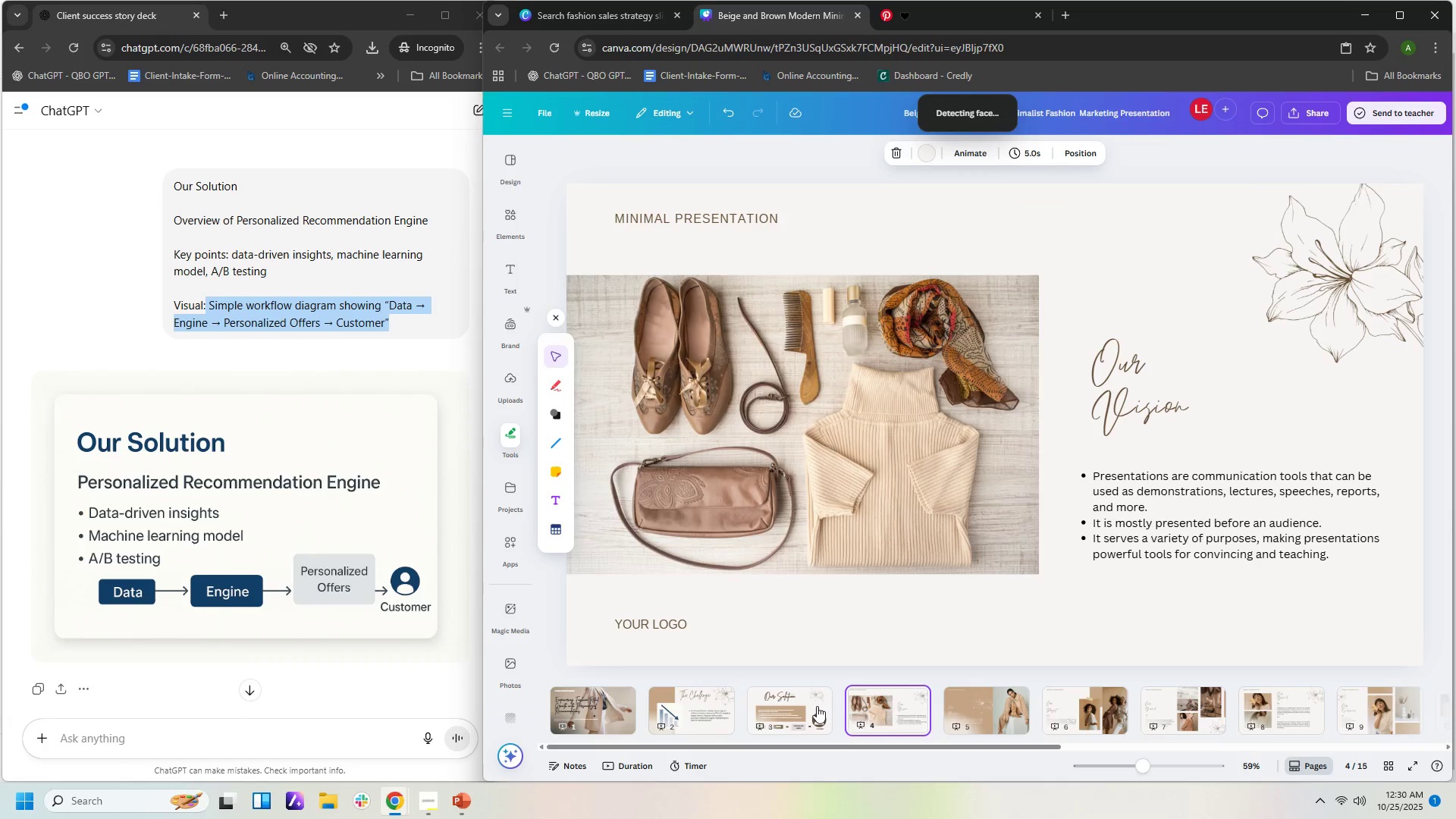 
left_click([811, 707])
 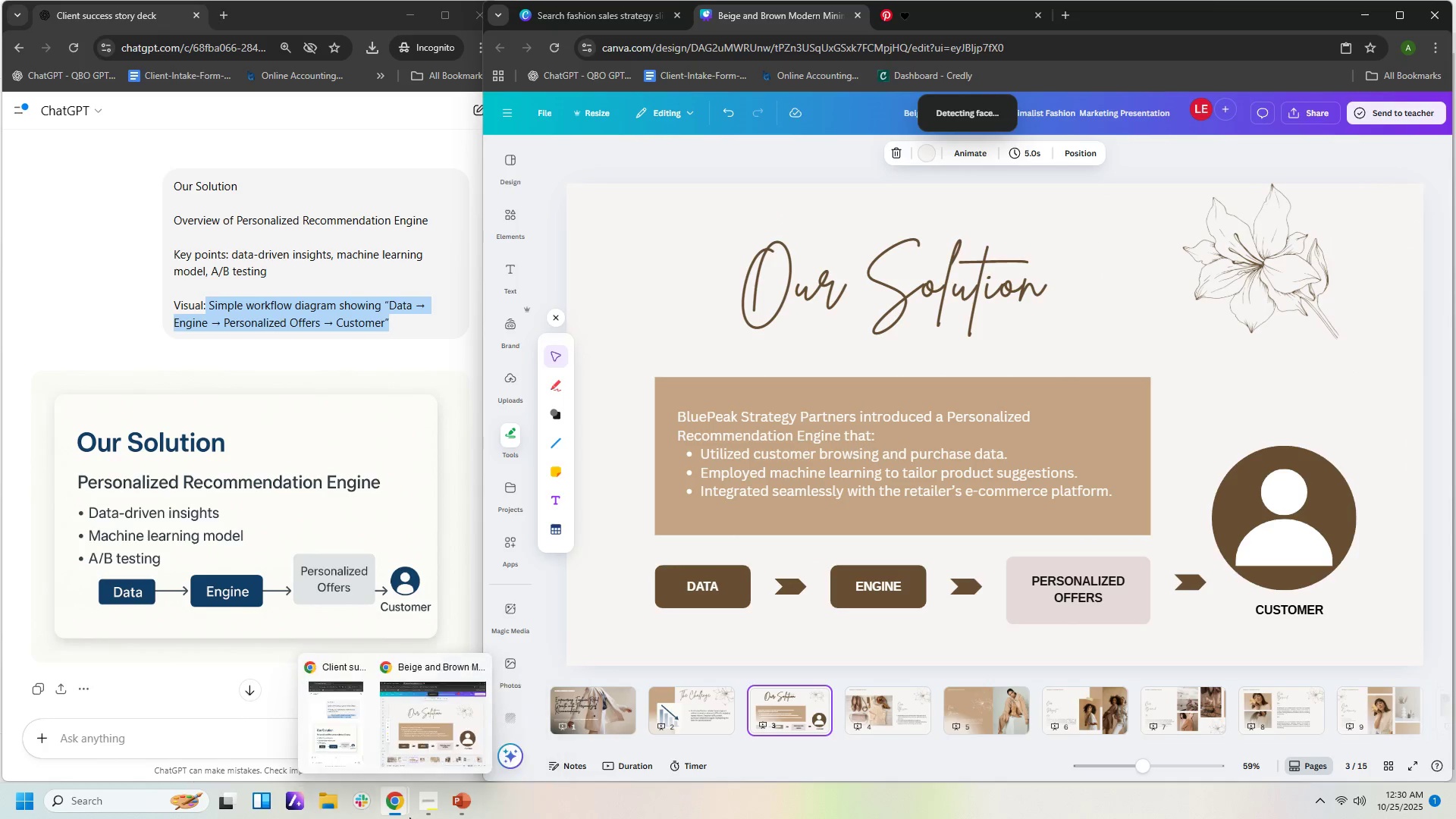 
left_click([434, 808])